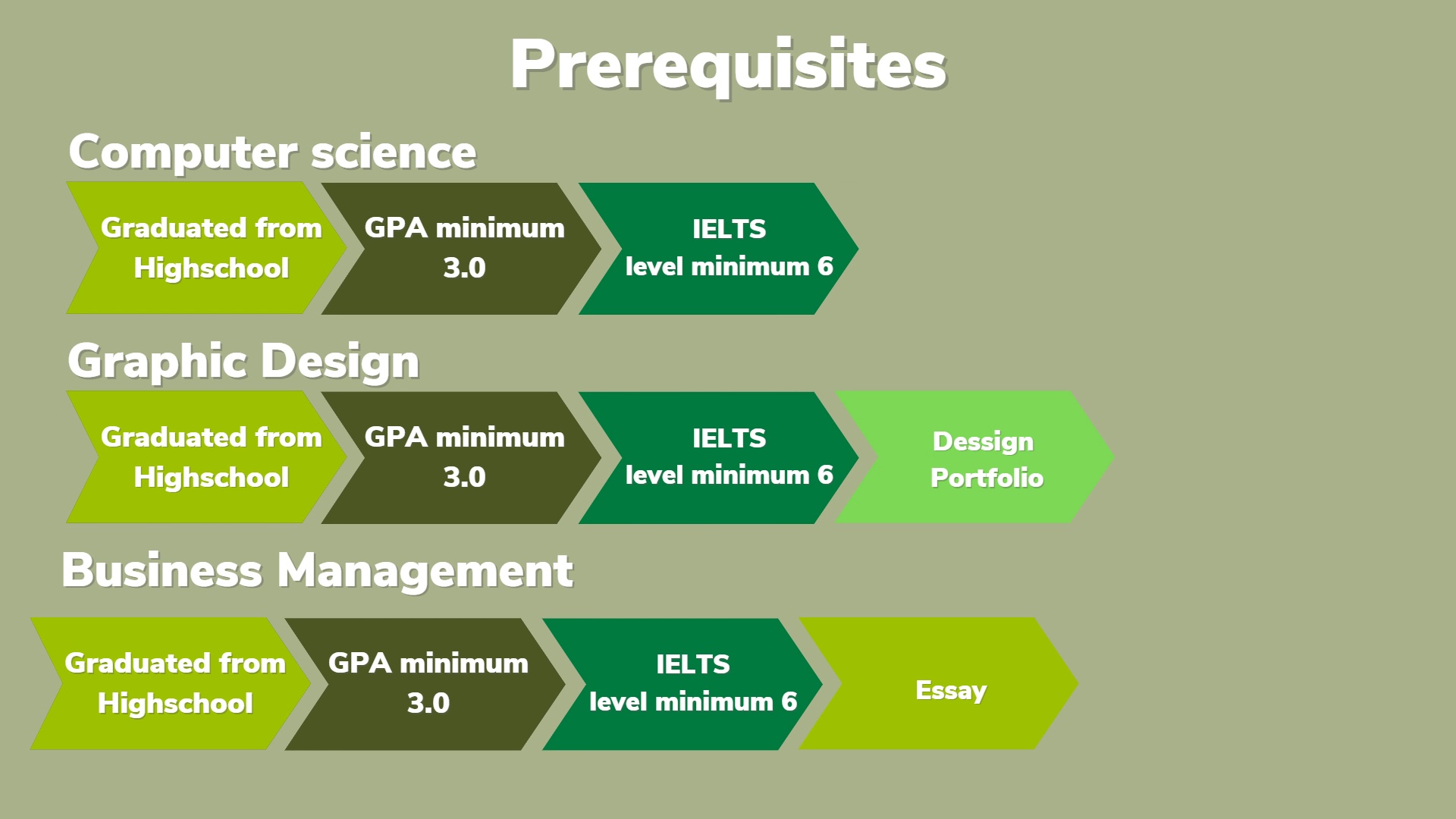 
wait(6.9)
 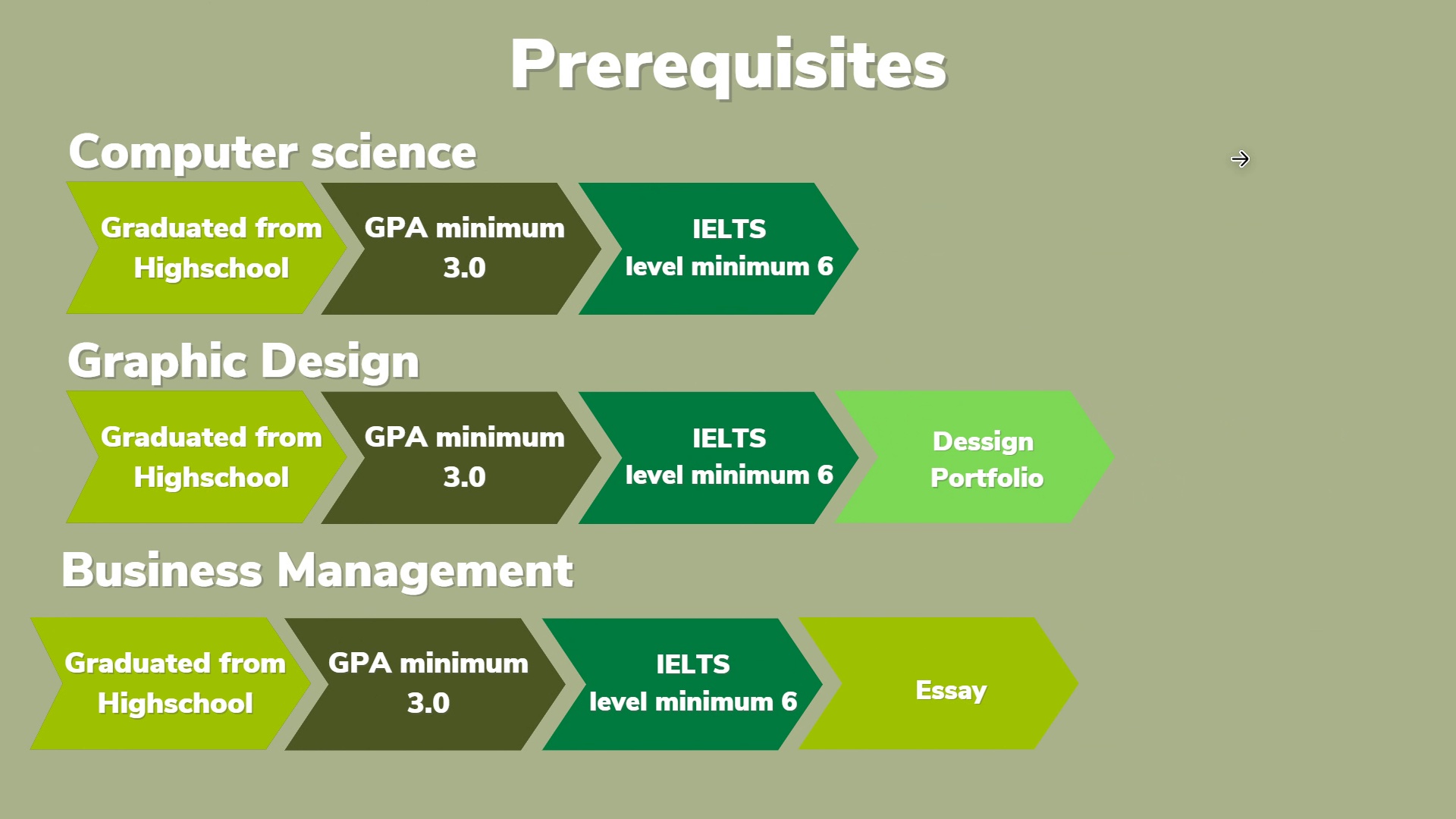 
left_click([1234, 232])
 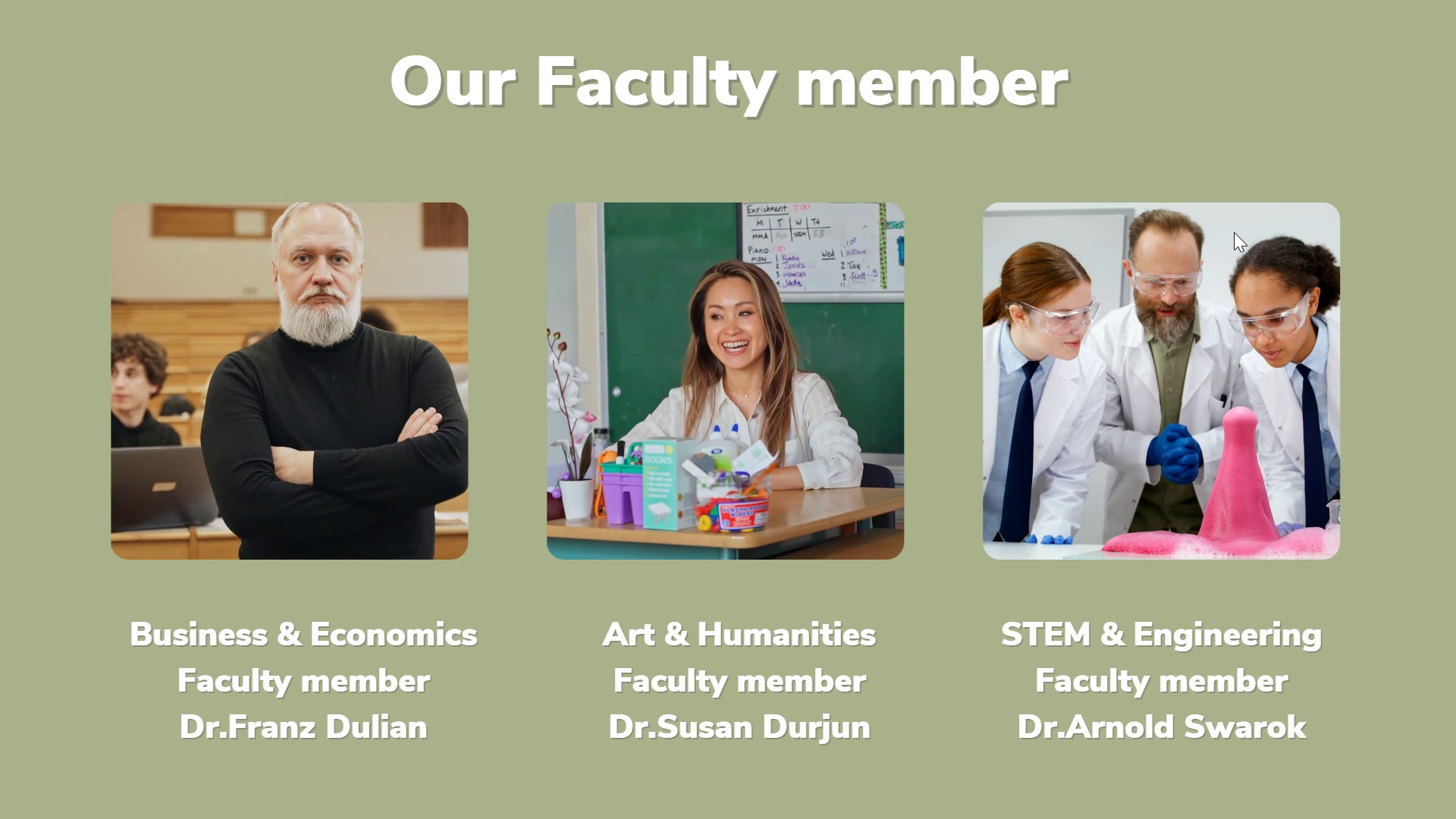 
wait(12.69)
 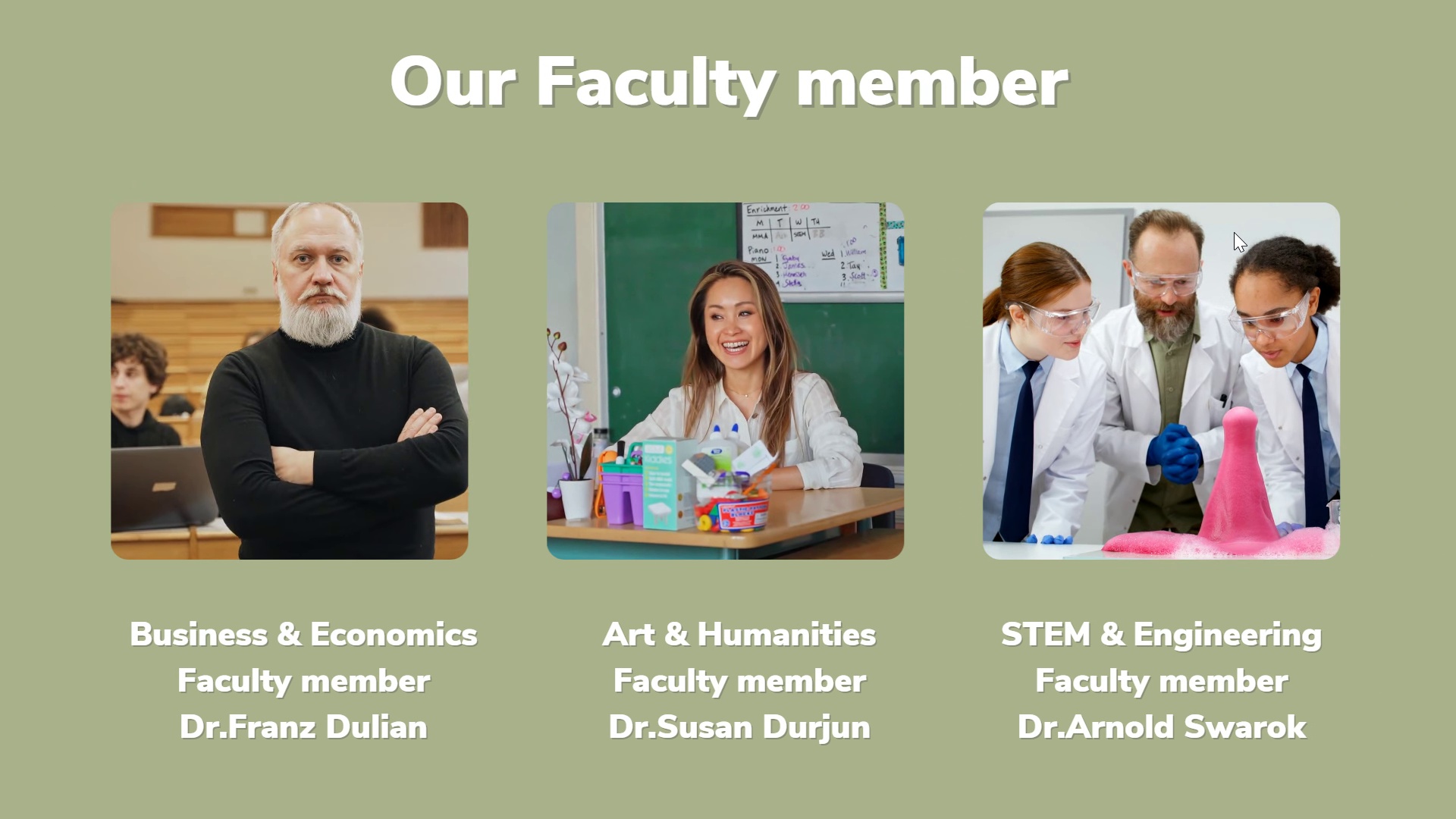 
left_click([1334, 130])
 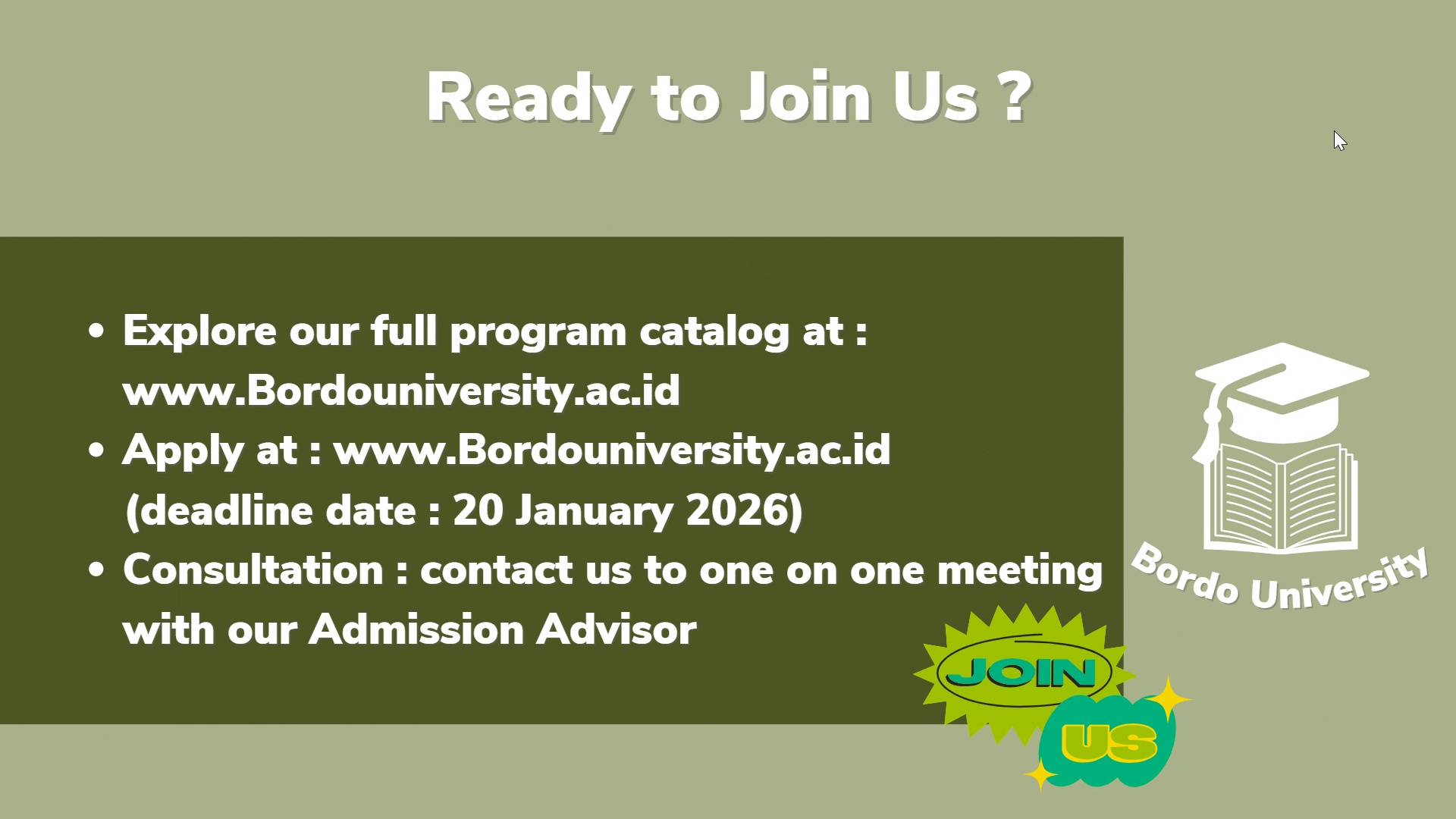 
left_click([1244, 171])
 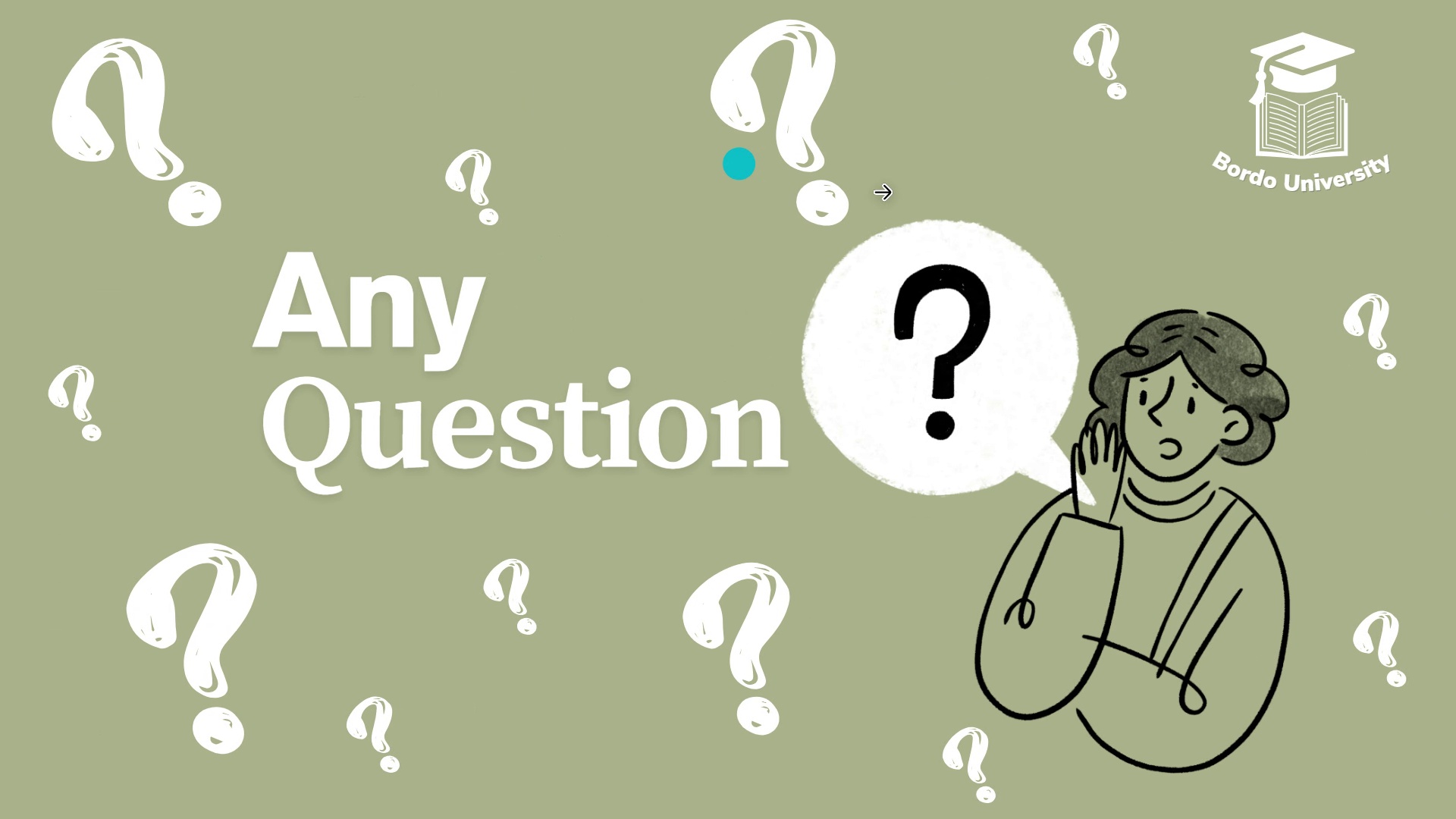 
left_click([1156, 157])
 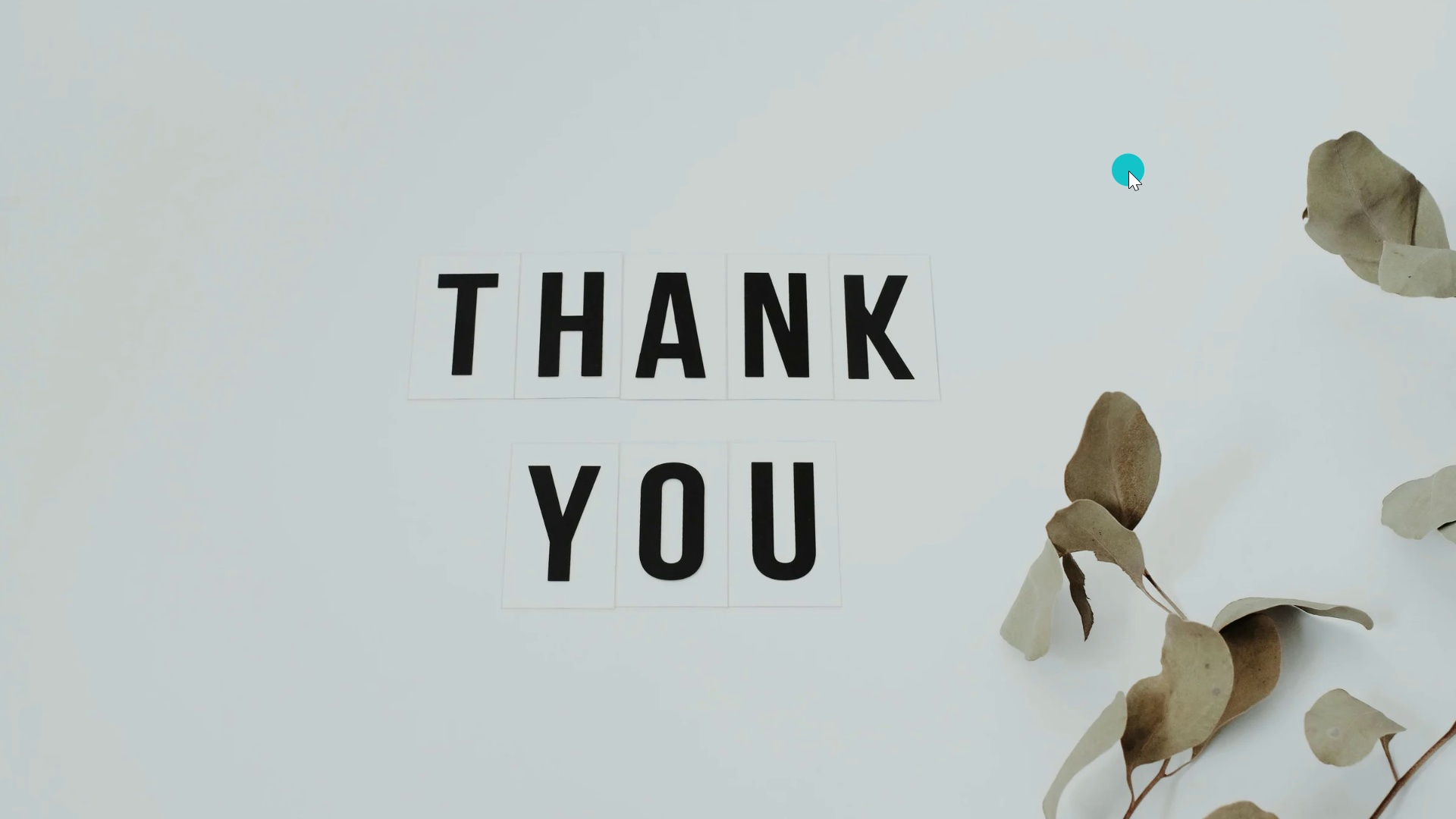 
key(Escape)
 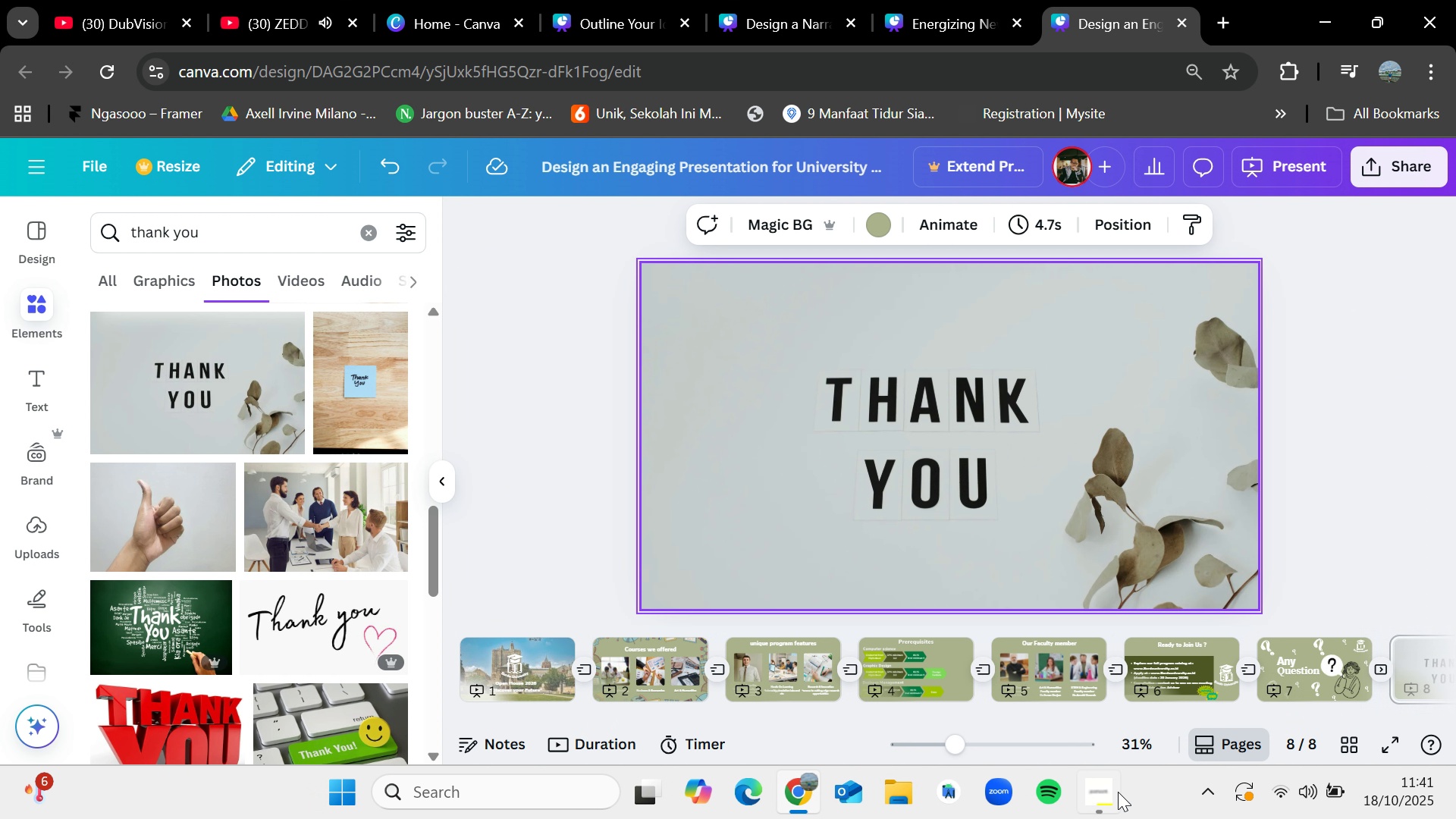 
left_click([1113, 792])